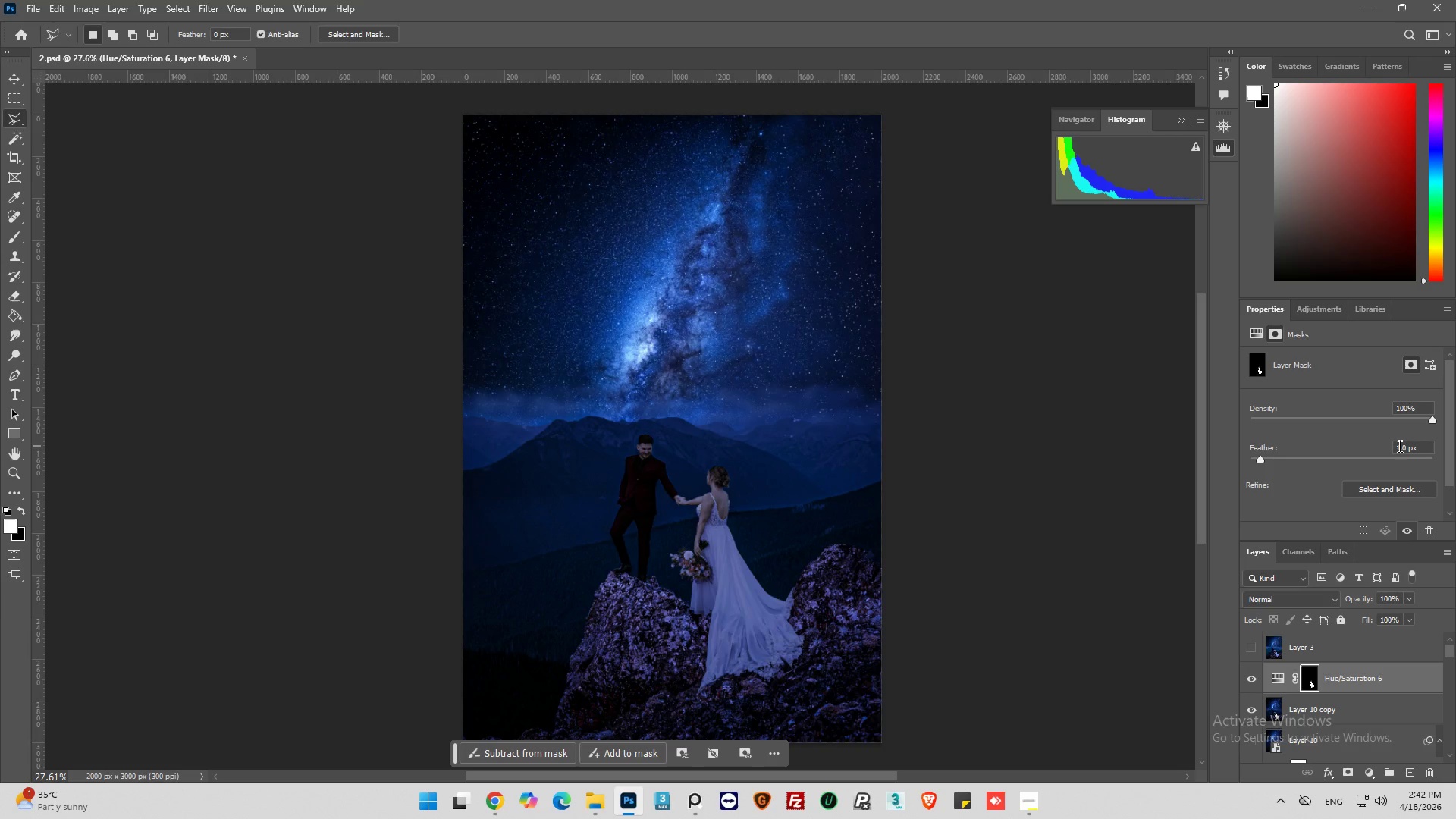 
key(Control+S)
 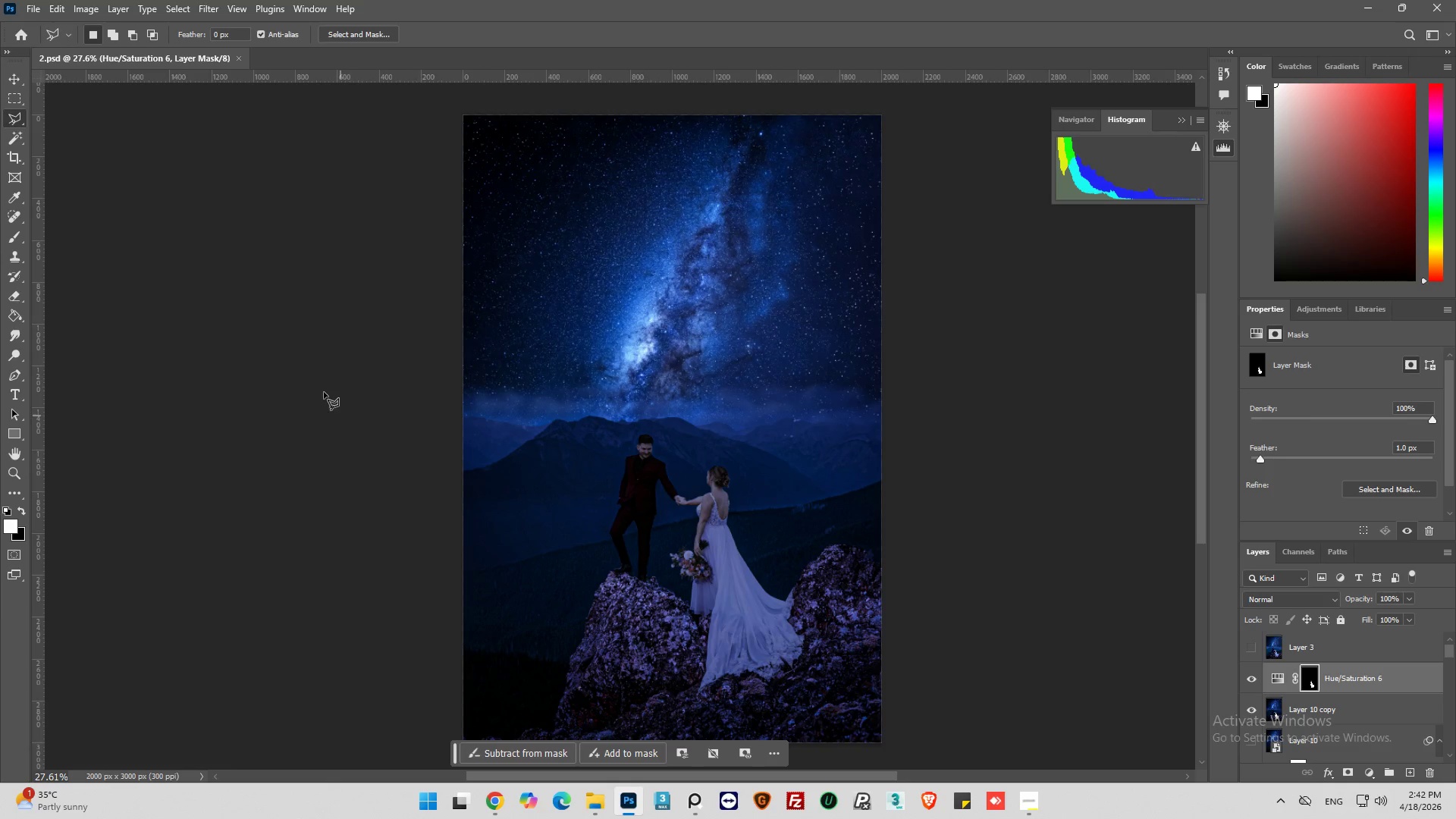 
scroll: coordinate [403, 335], scroll_direction: none, amount: 0.0
 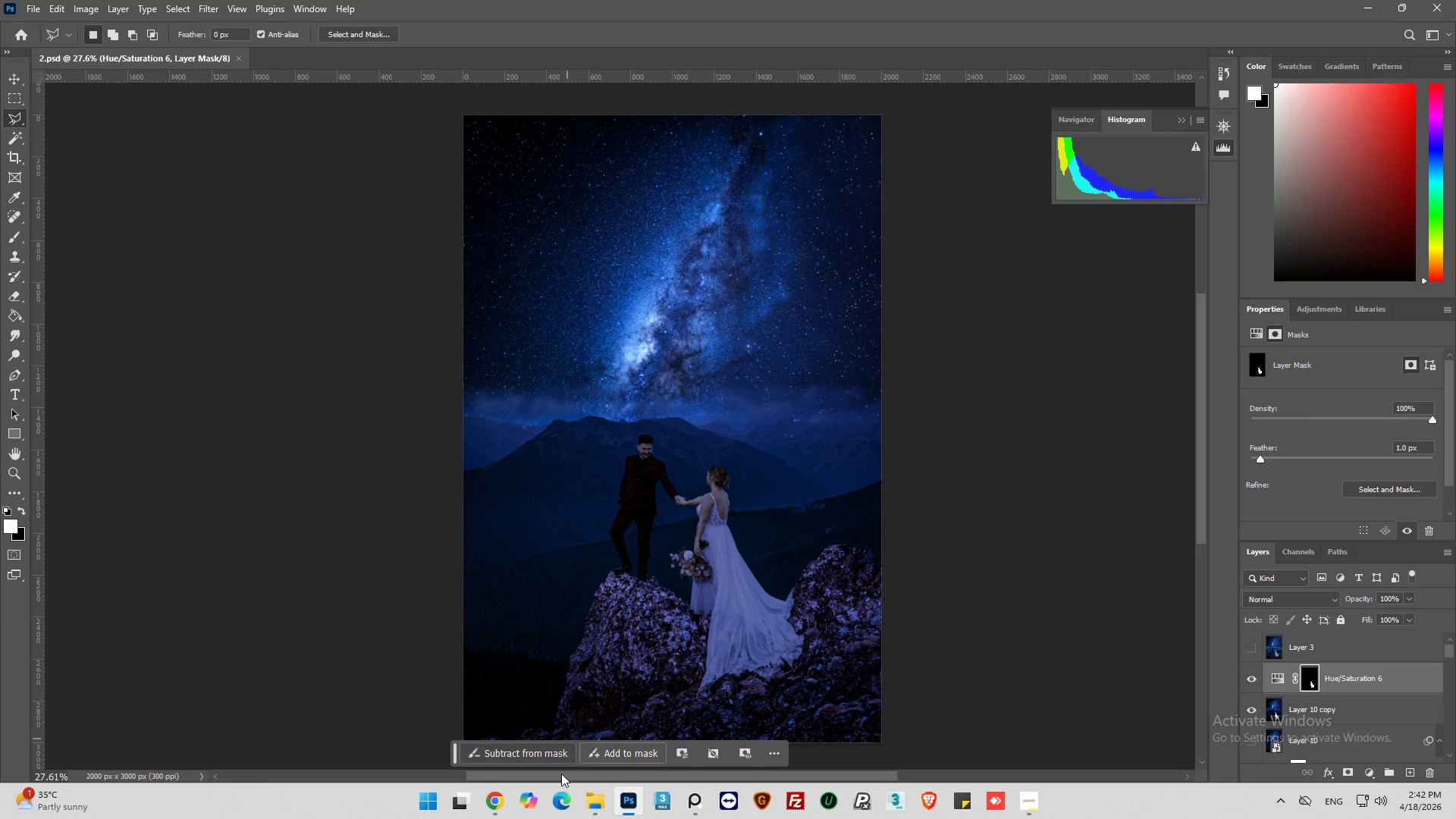 
left_click([592, 808])
 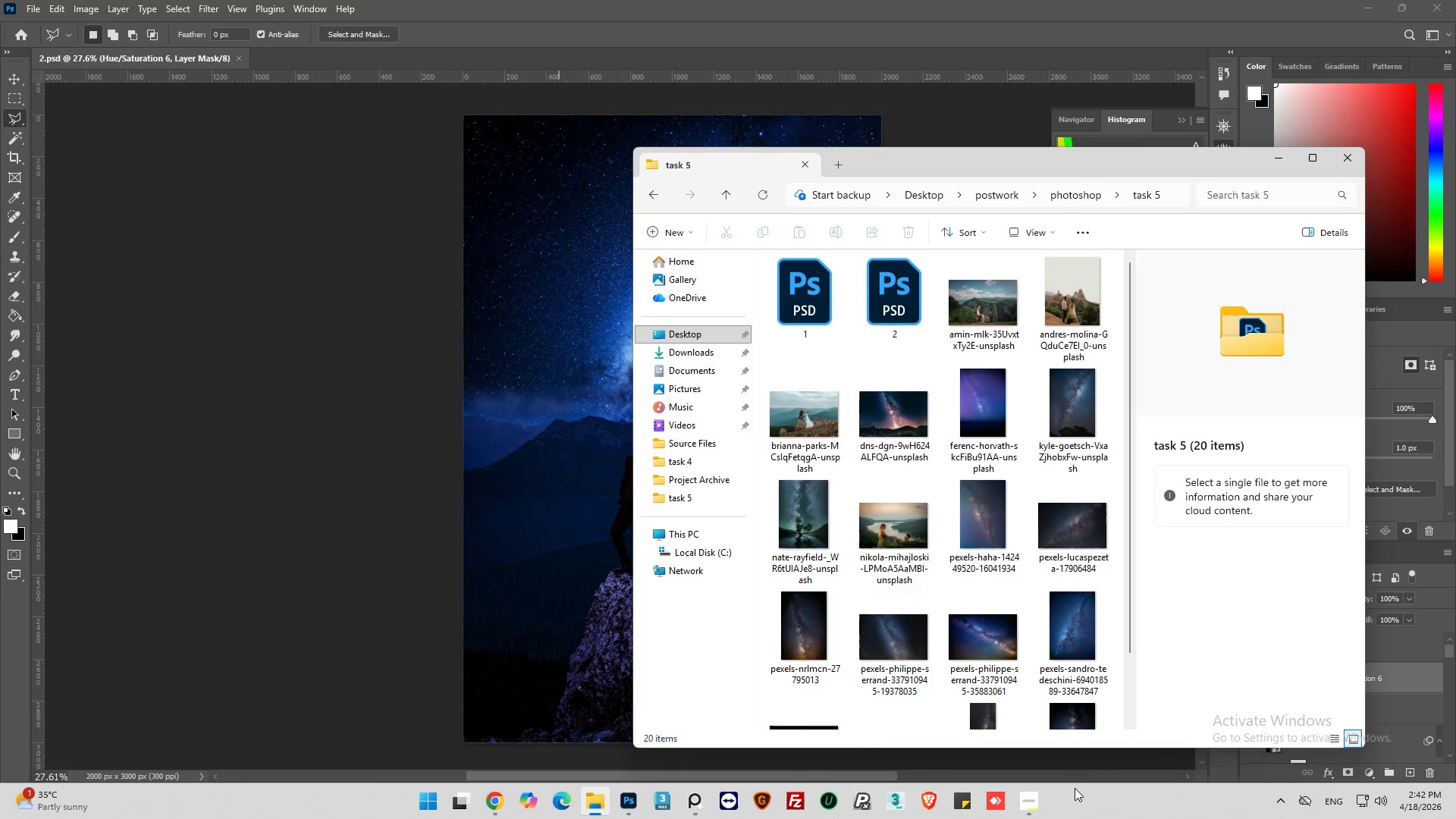 
left_click([1024, 800])